 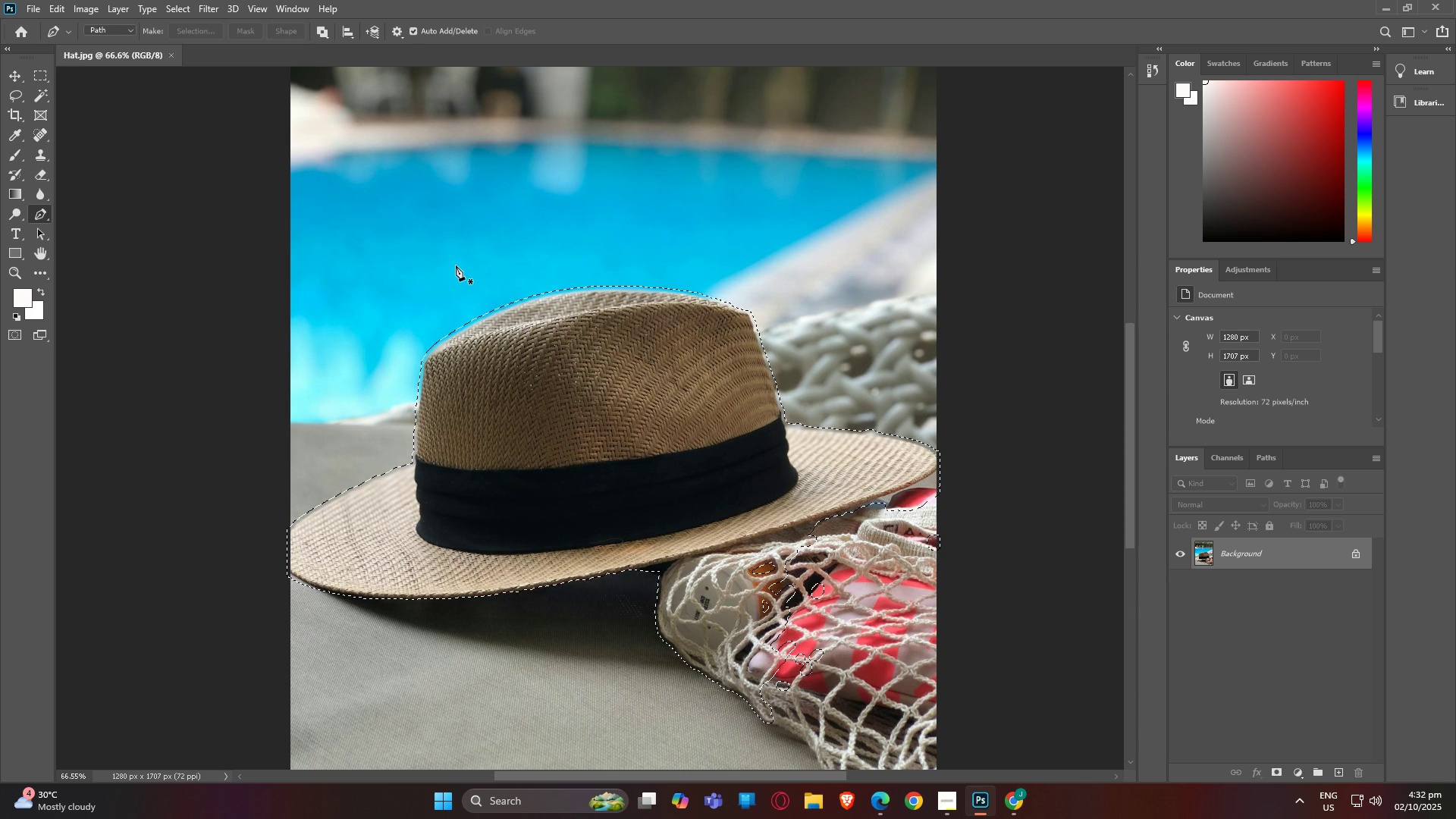 
left_click([127, 7])
 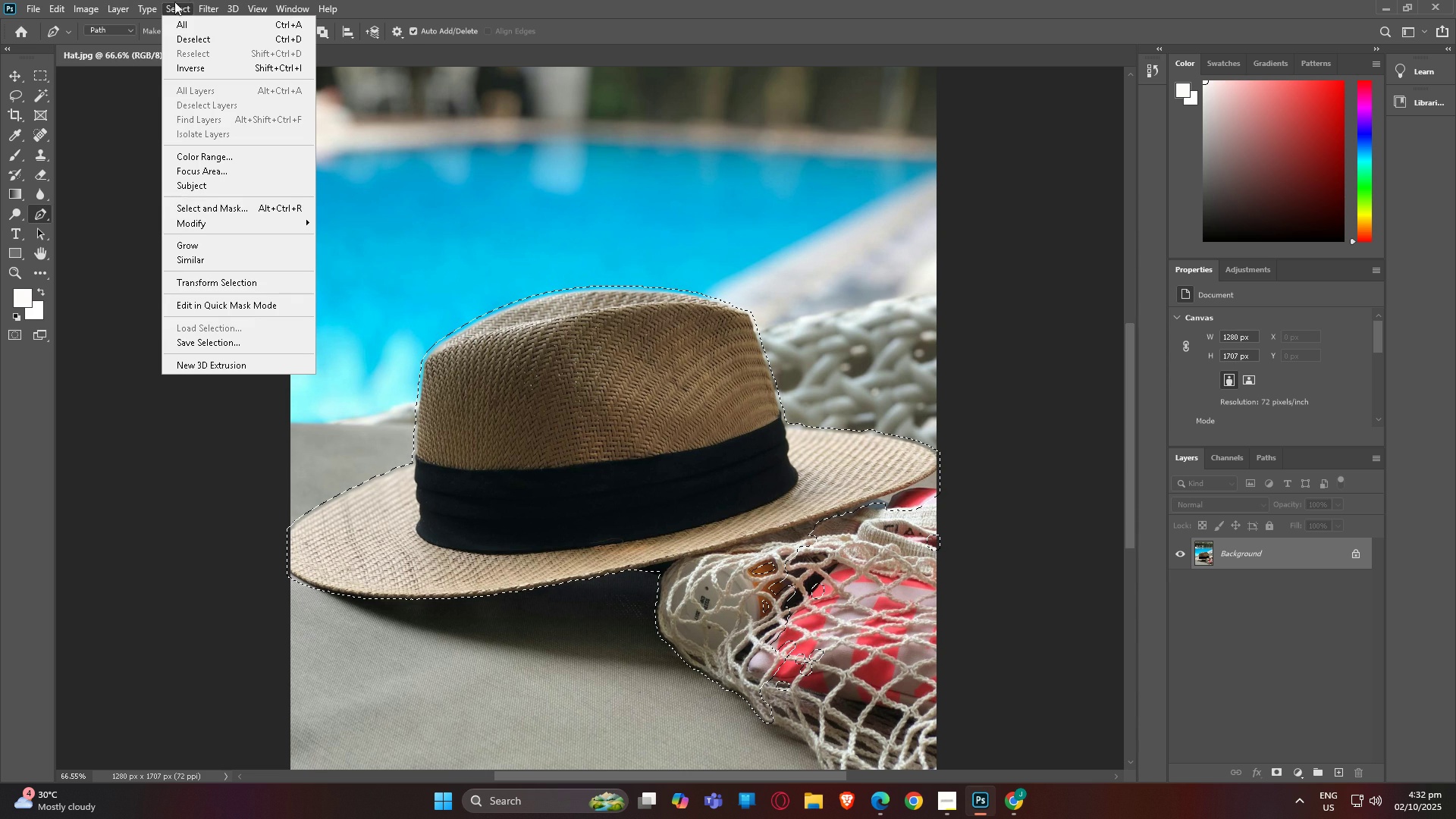 
mouse_move([215, 222])
 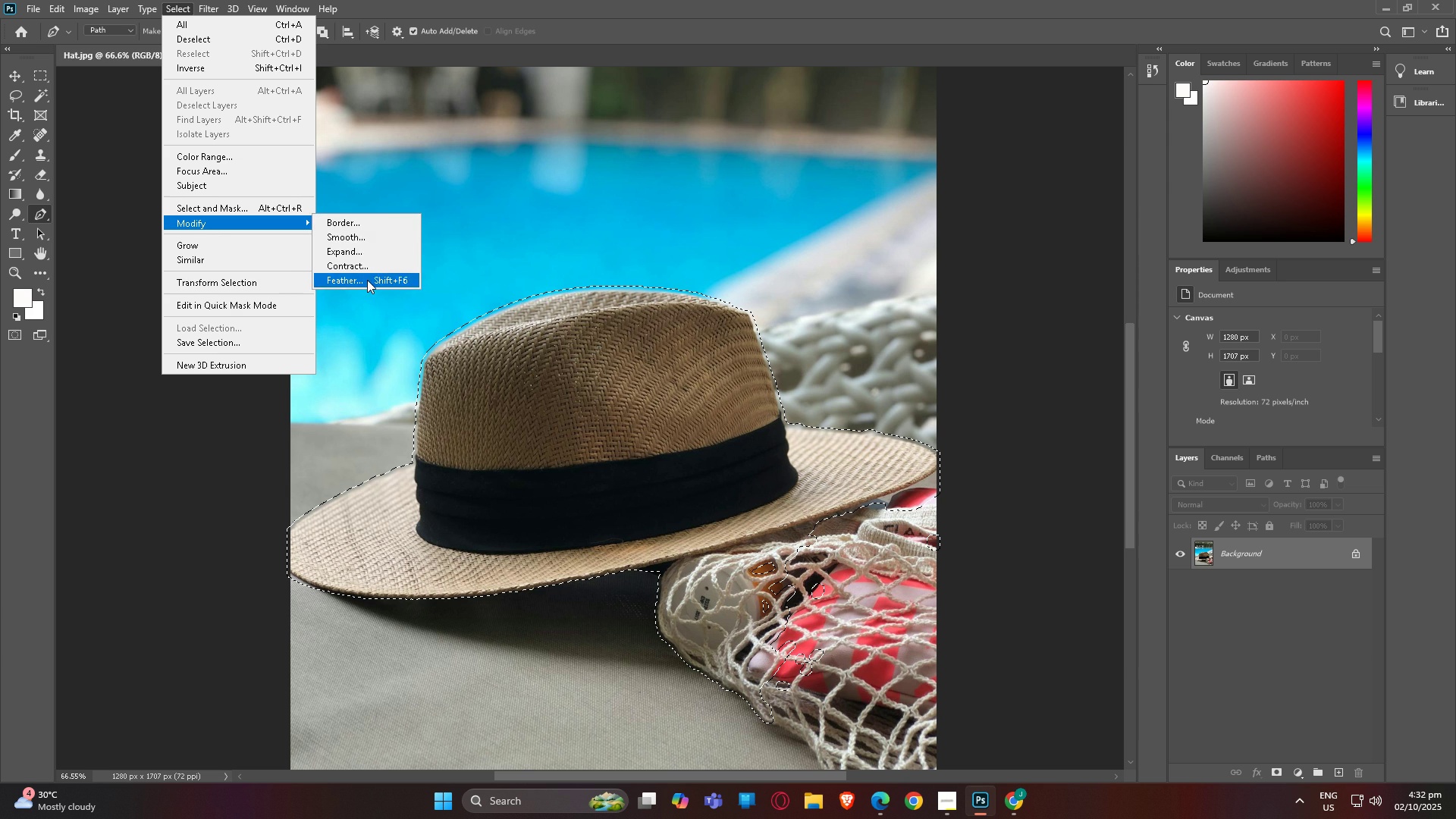 
left_click([367, 280])
 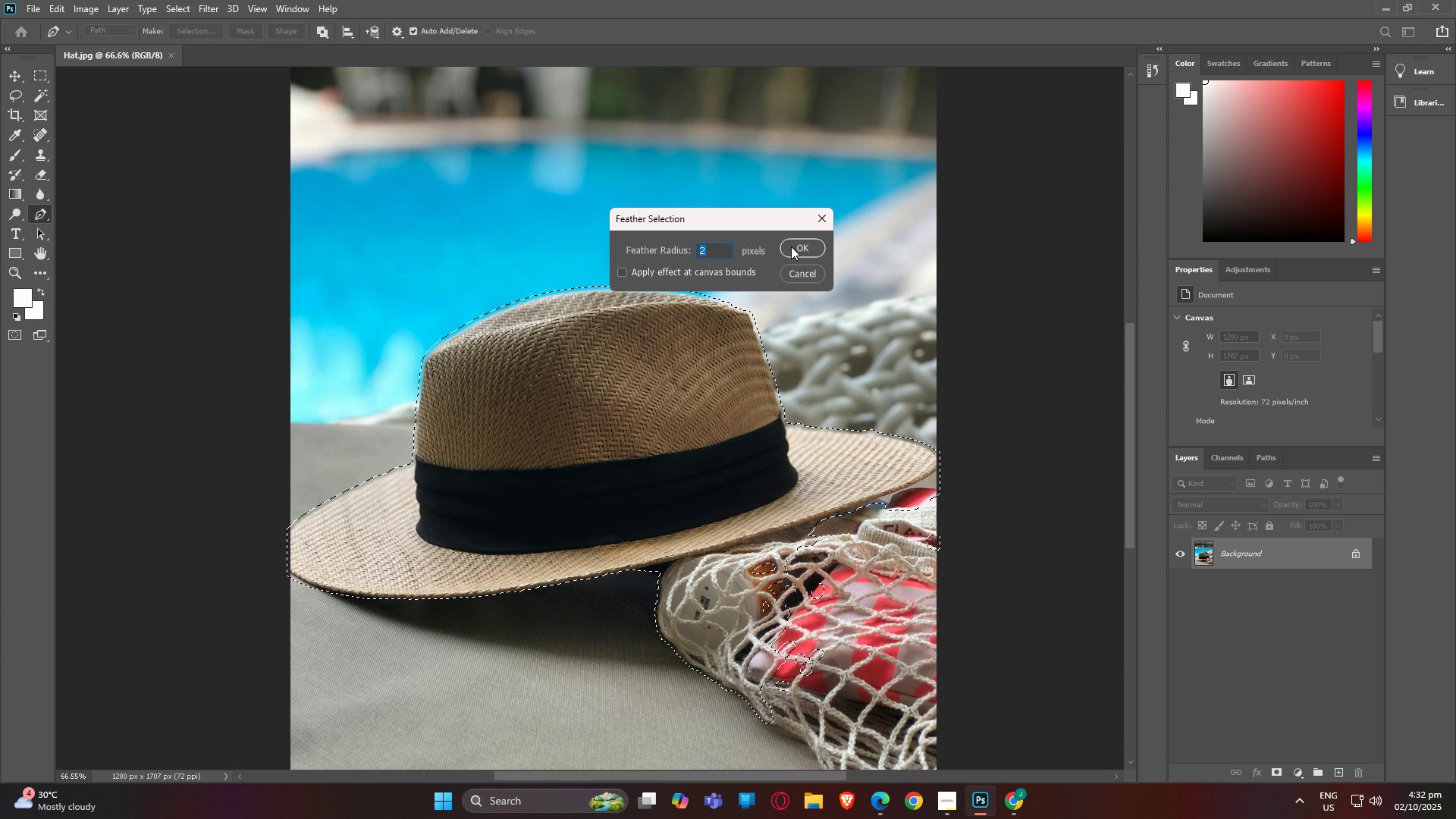 
left_click([795, 246])
 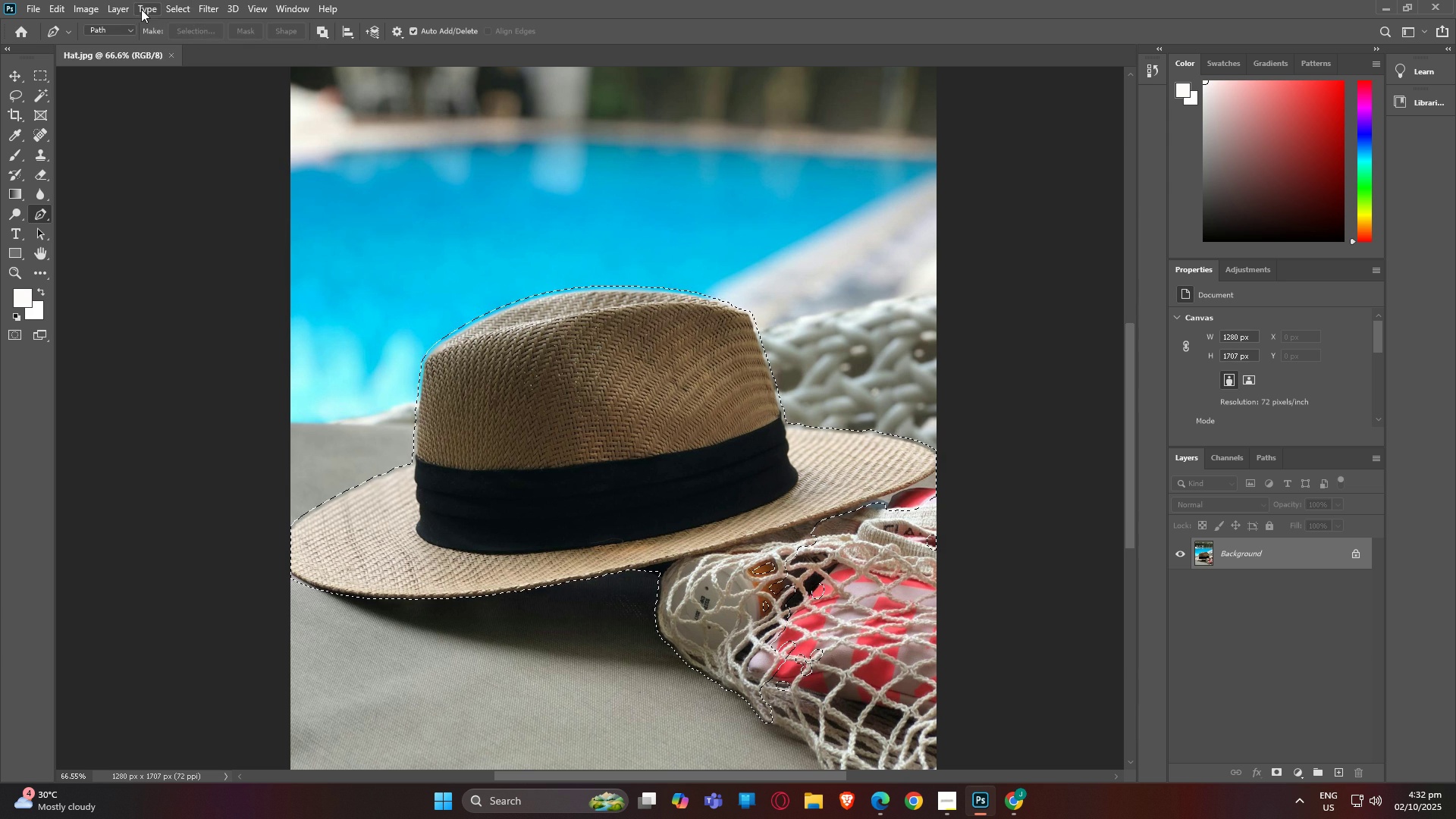 
left_click([179, 12])
 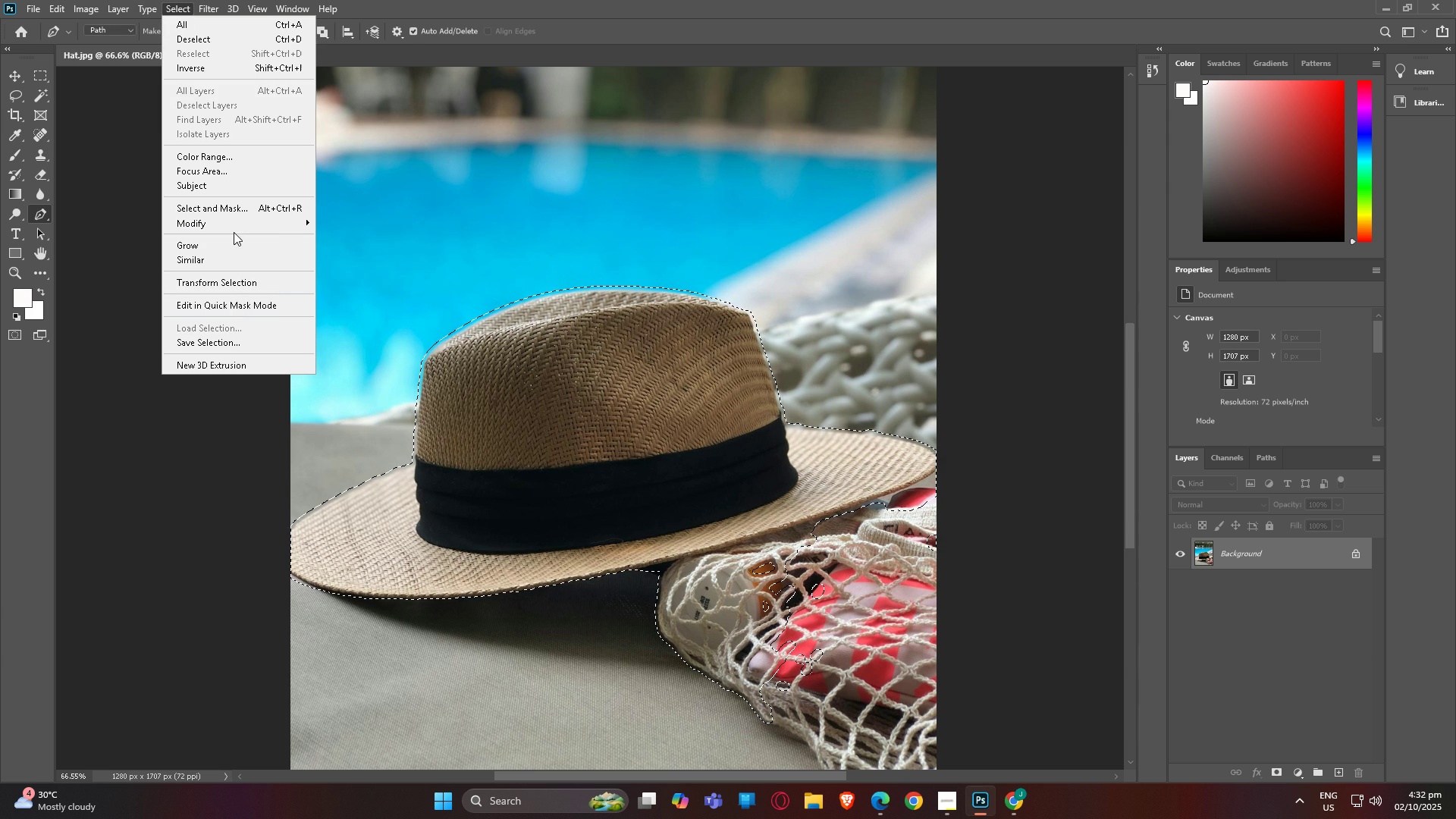 
left_click([234, 230])
 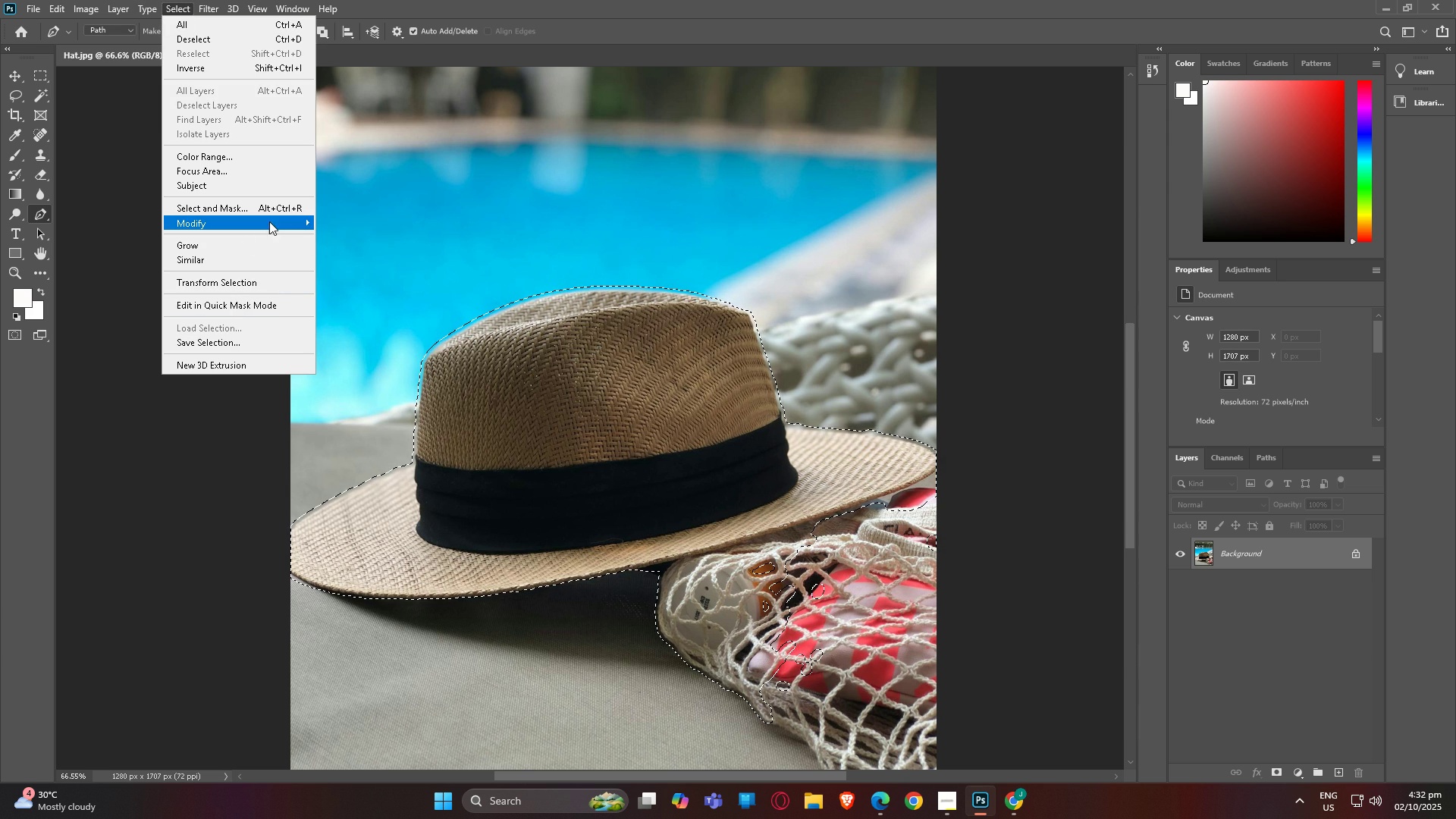 
left_click([269, 221])
 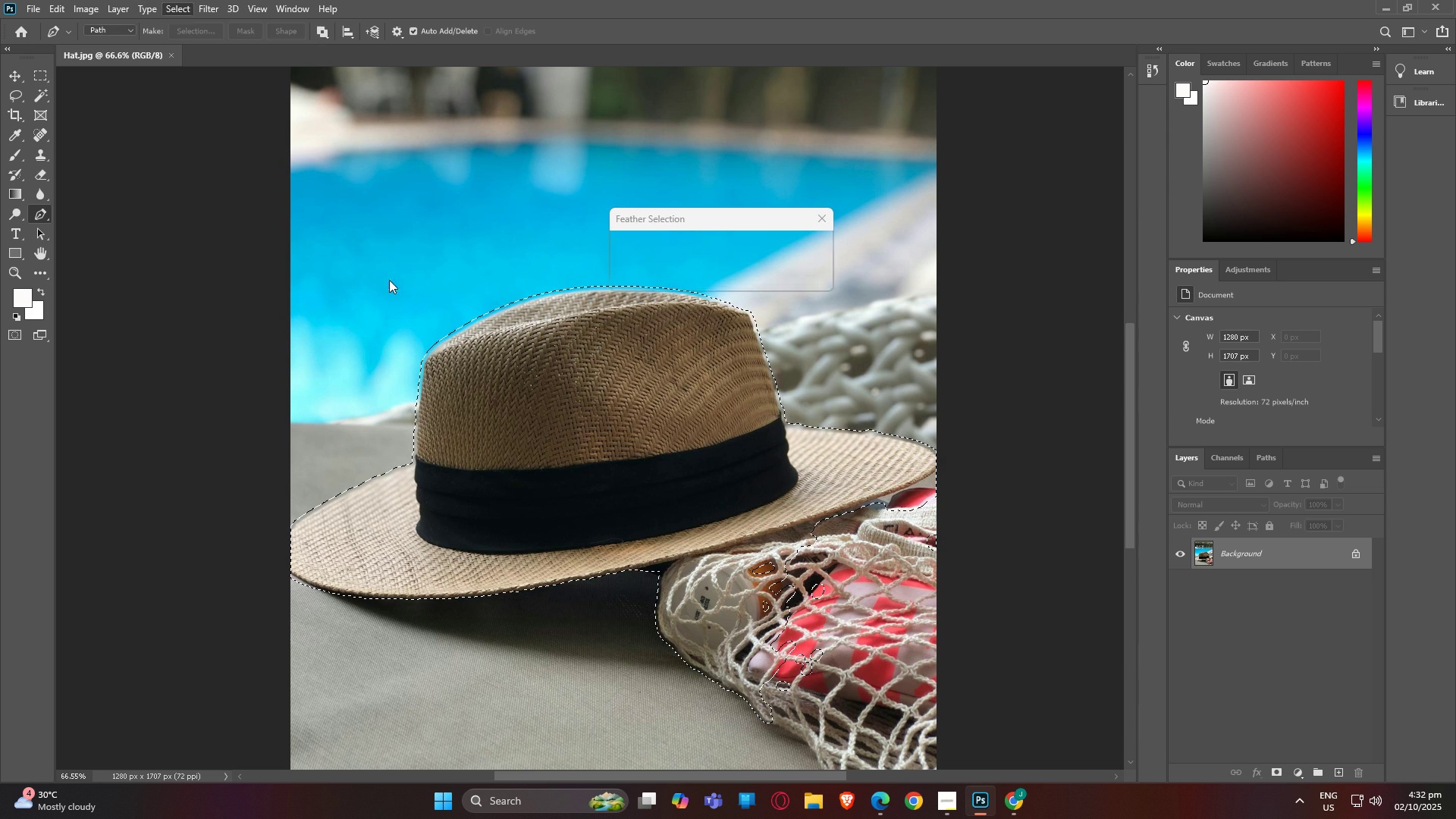 
left_click([389, 280])
 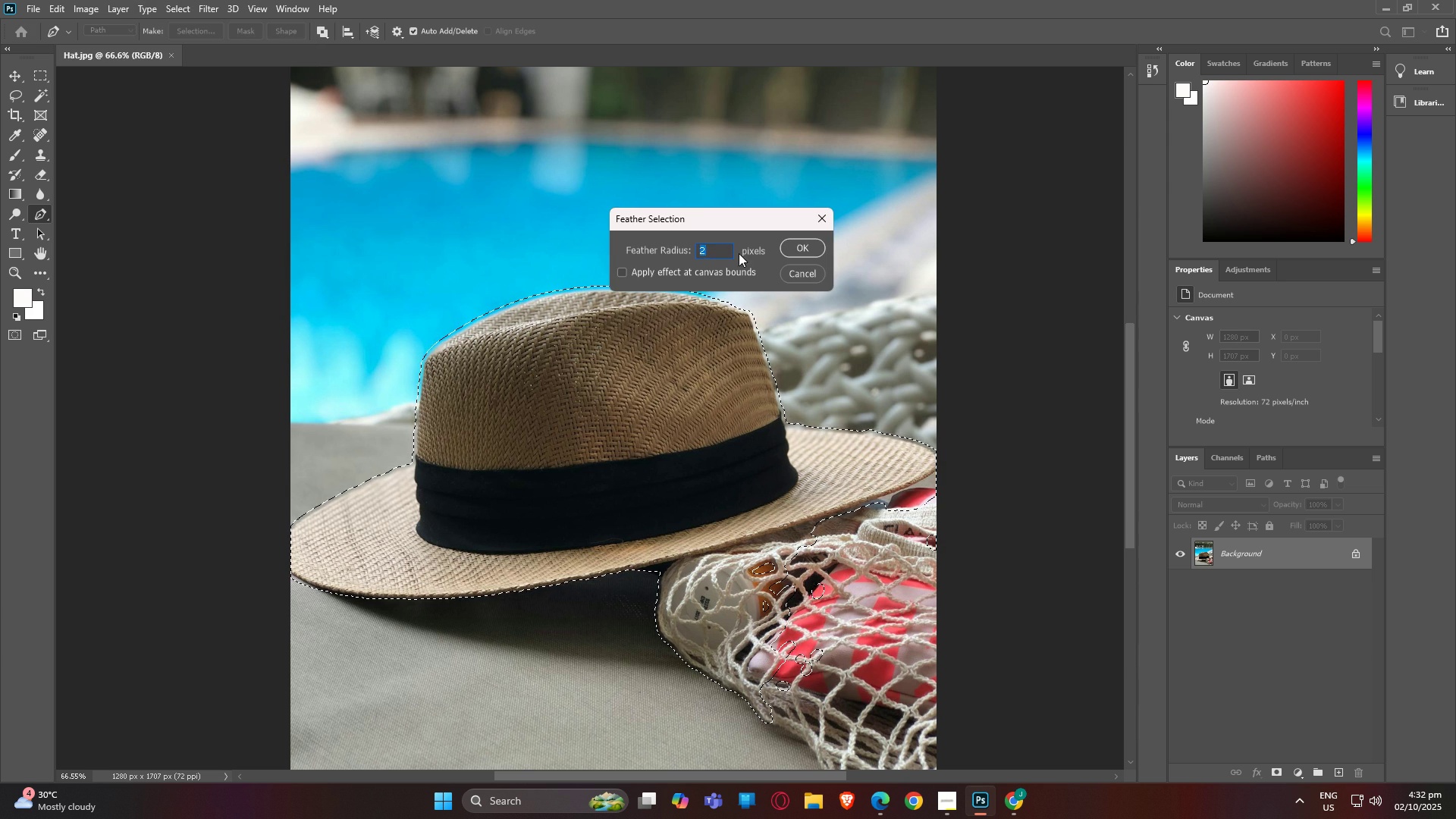 
key(1)
 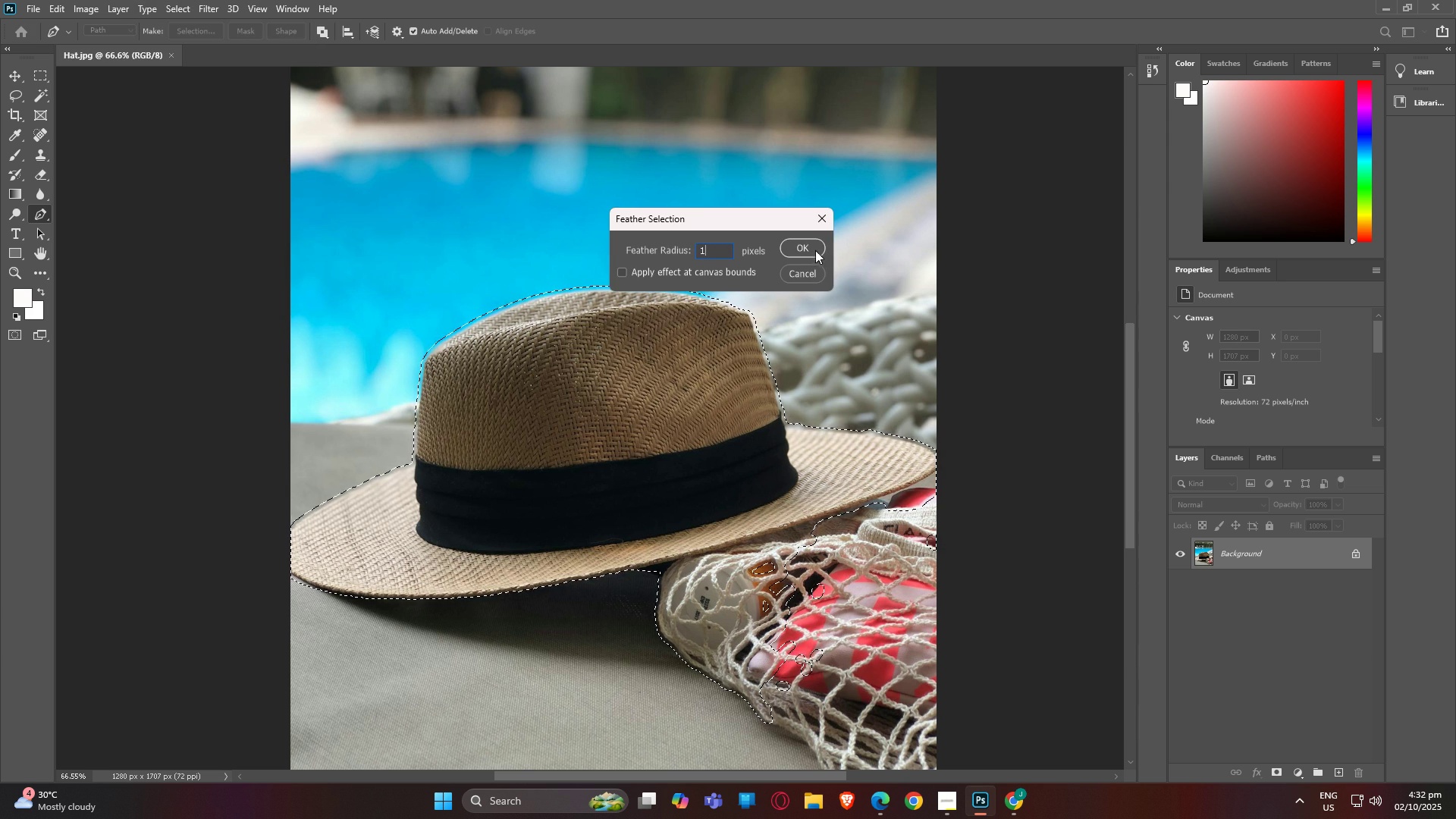 
left_click([815, 249])
 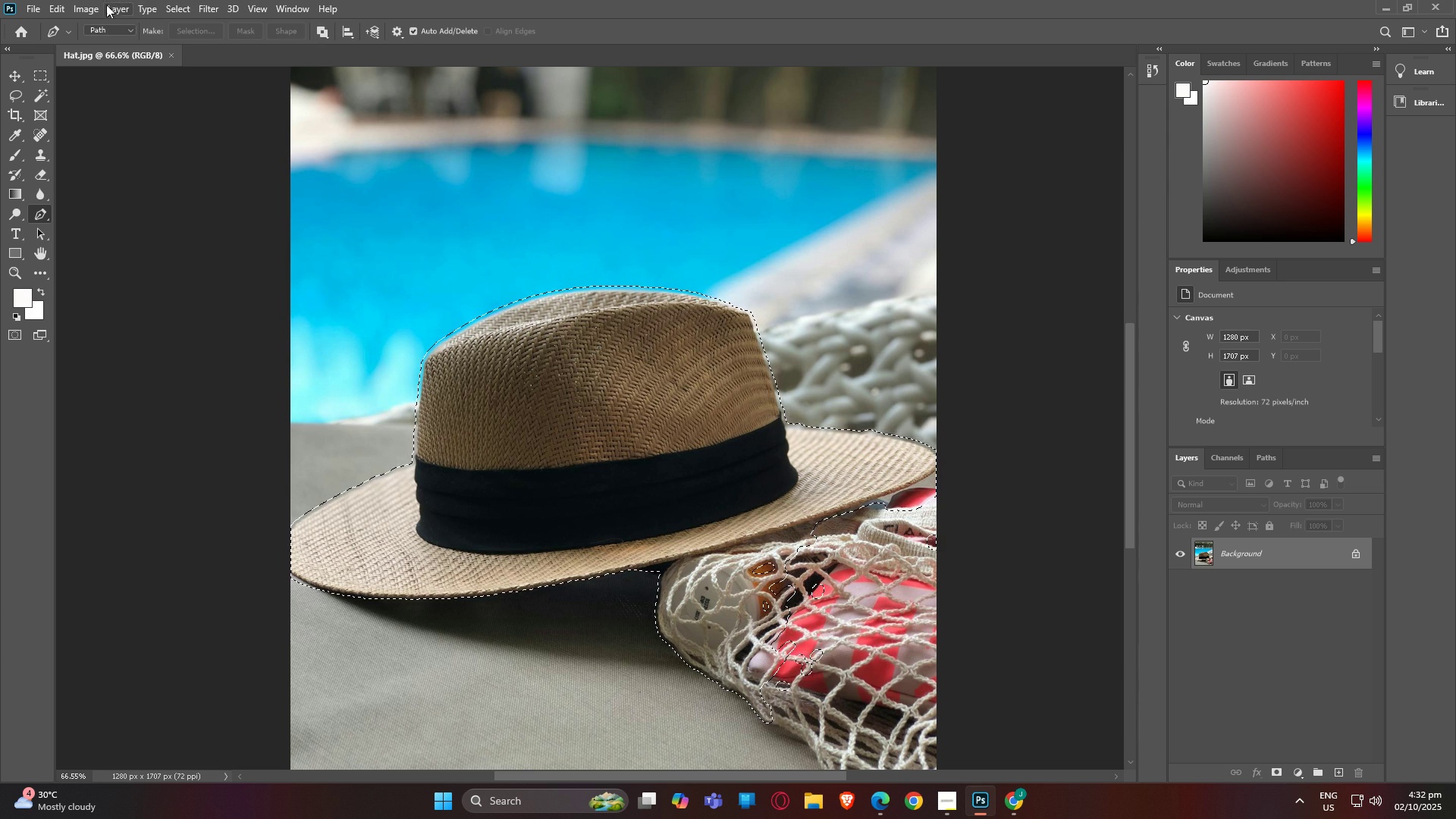 
left_click([182, 5])
 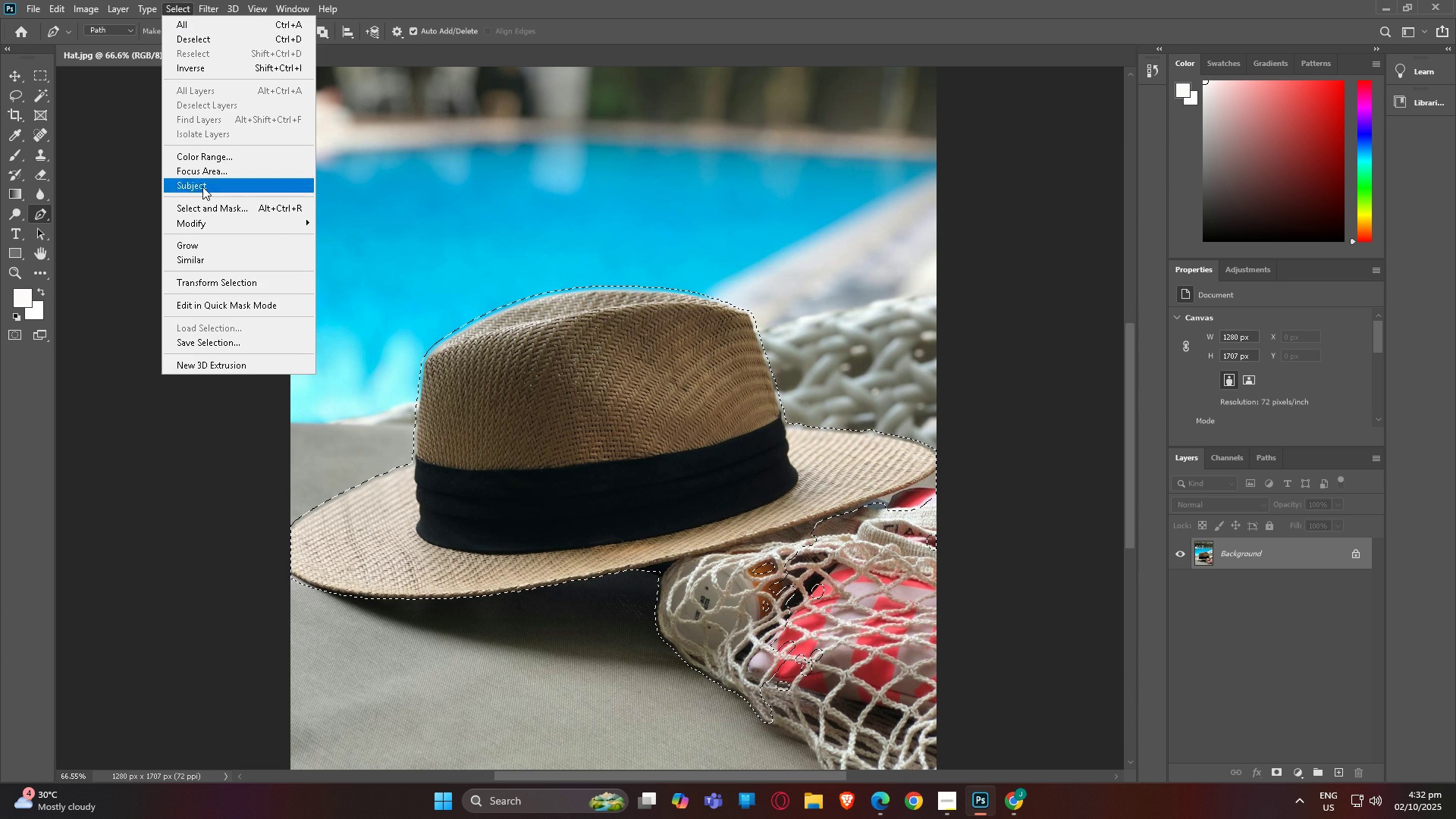 
left_click([218, 224])
 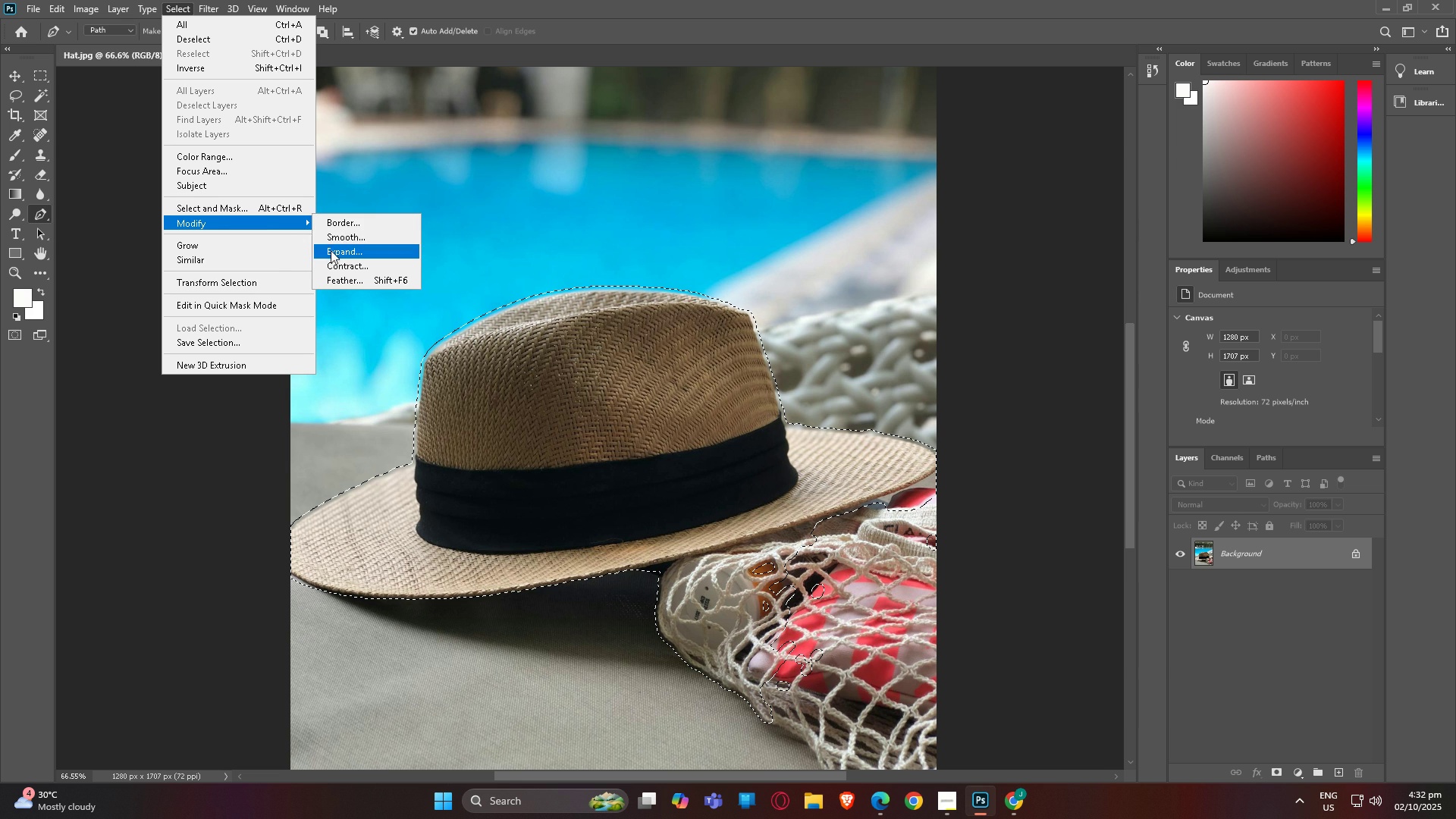 
mouse_move([348, 227])
 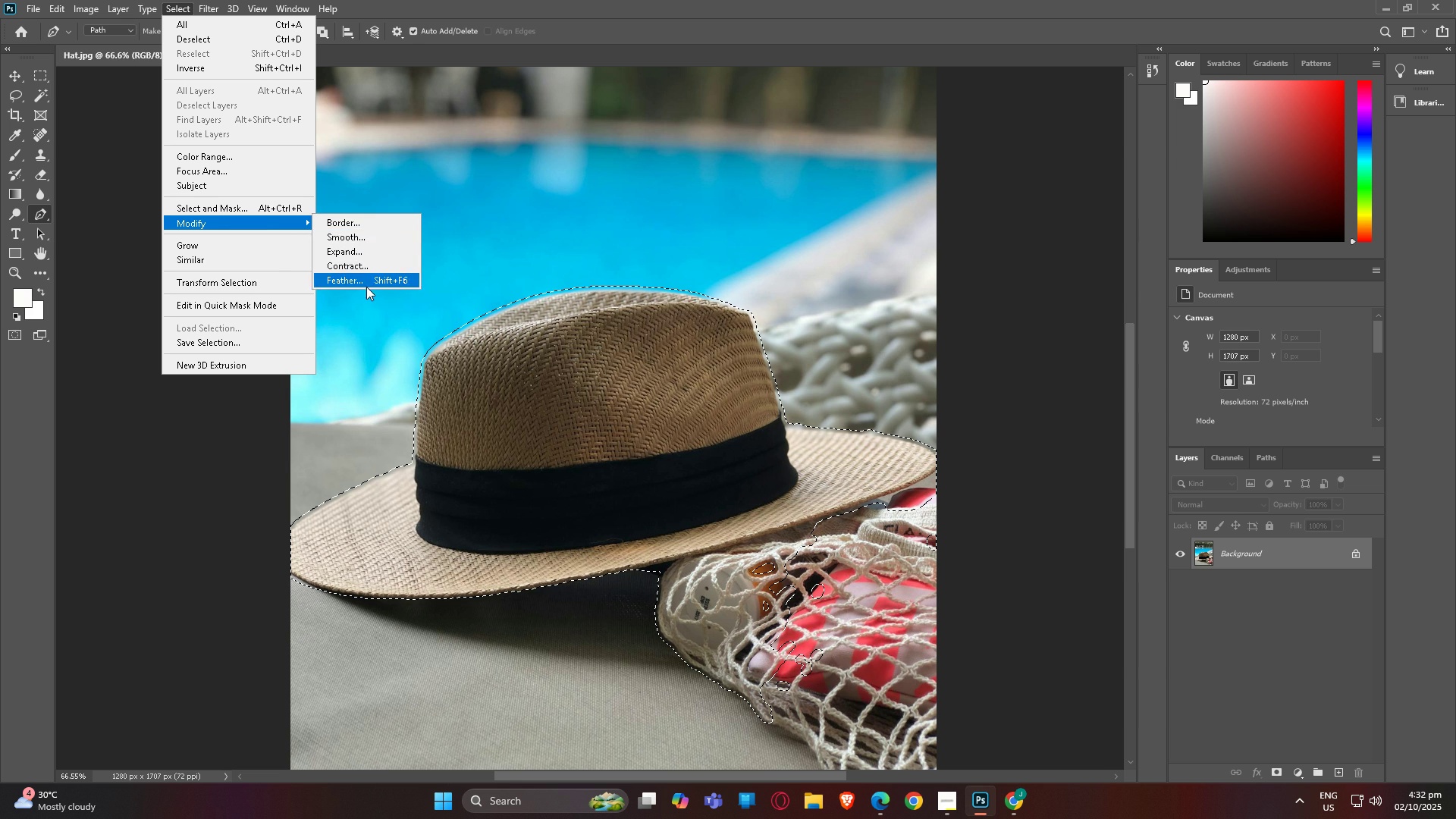 
left_click([366, 287])
 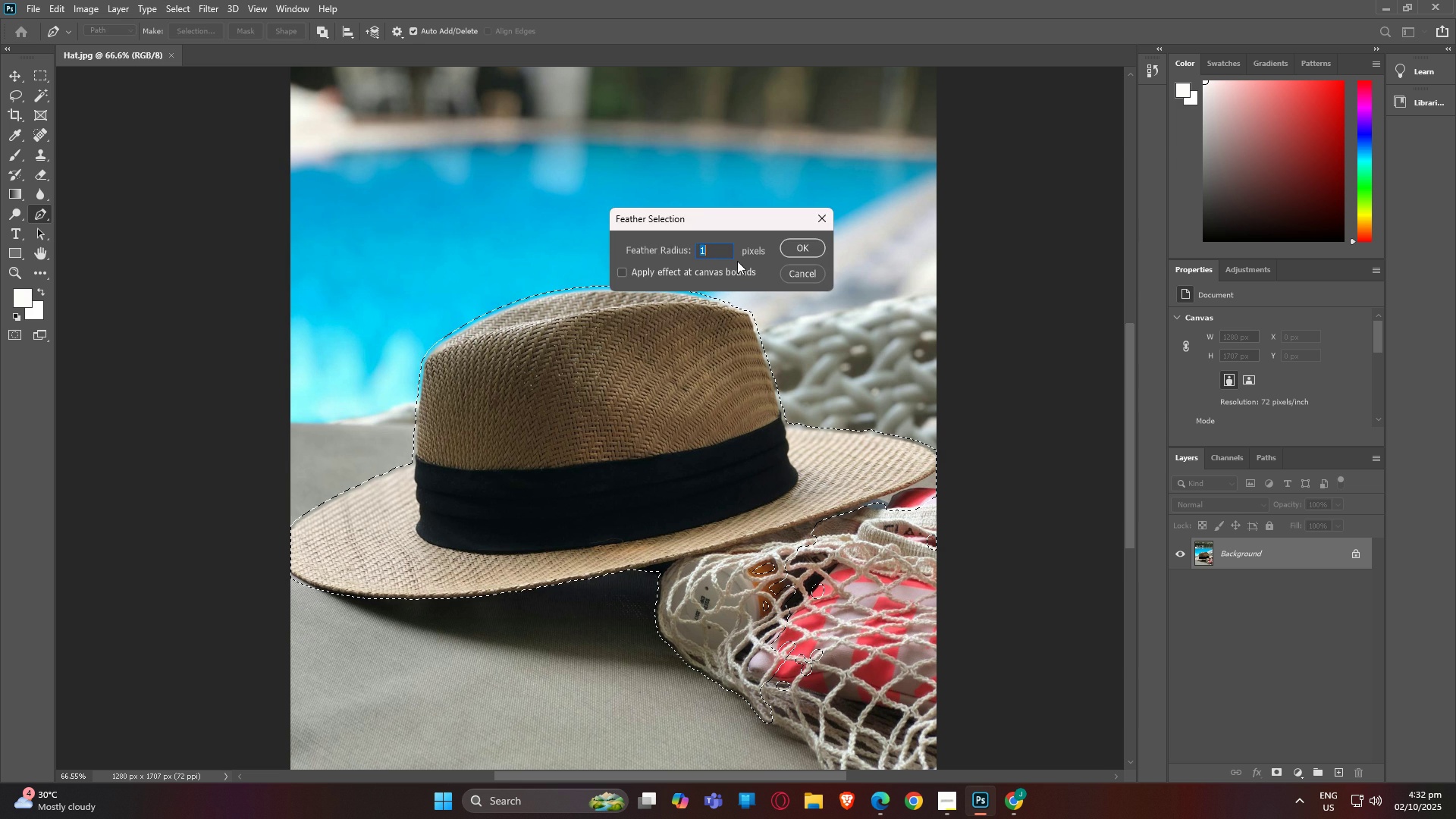 
key(2)
 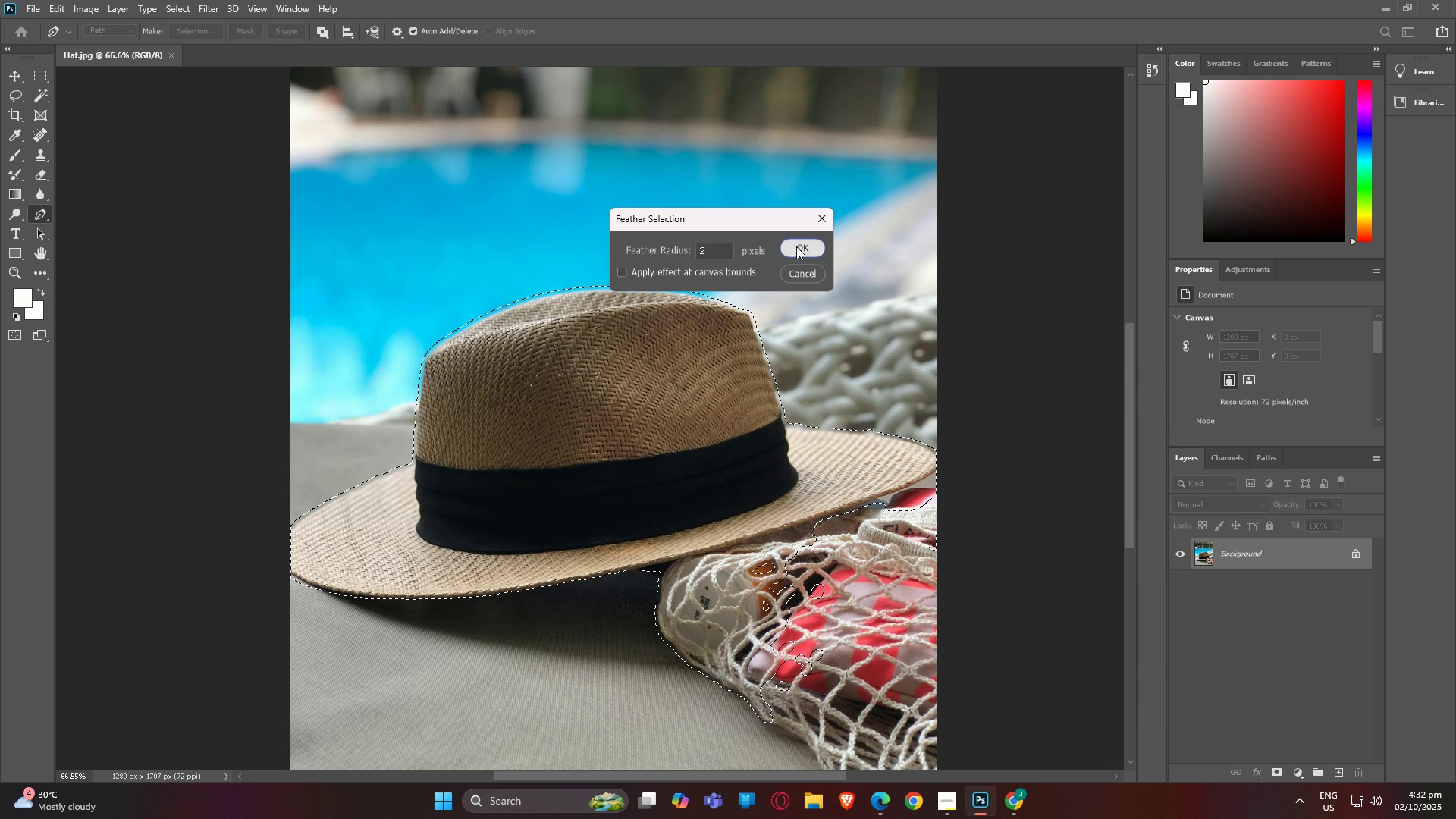 
left_click([796, 246])